 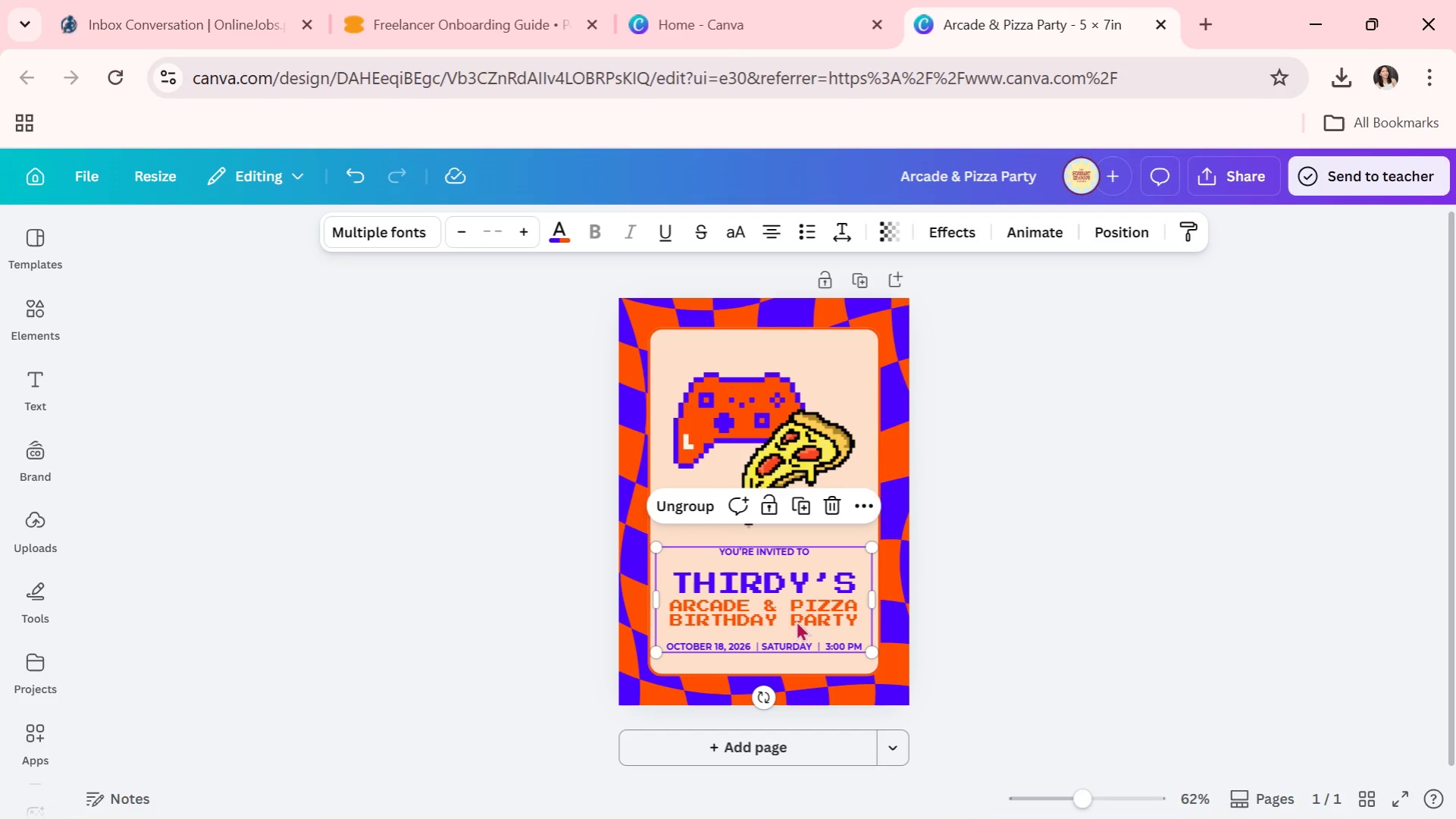 
left_click([690, 508])
 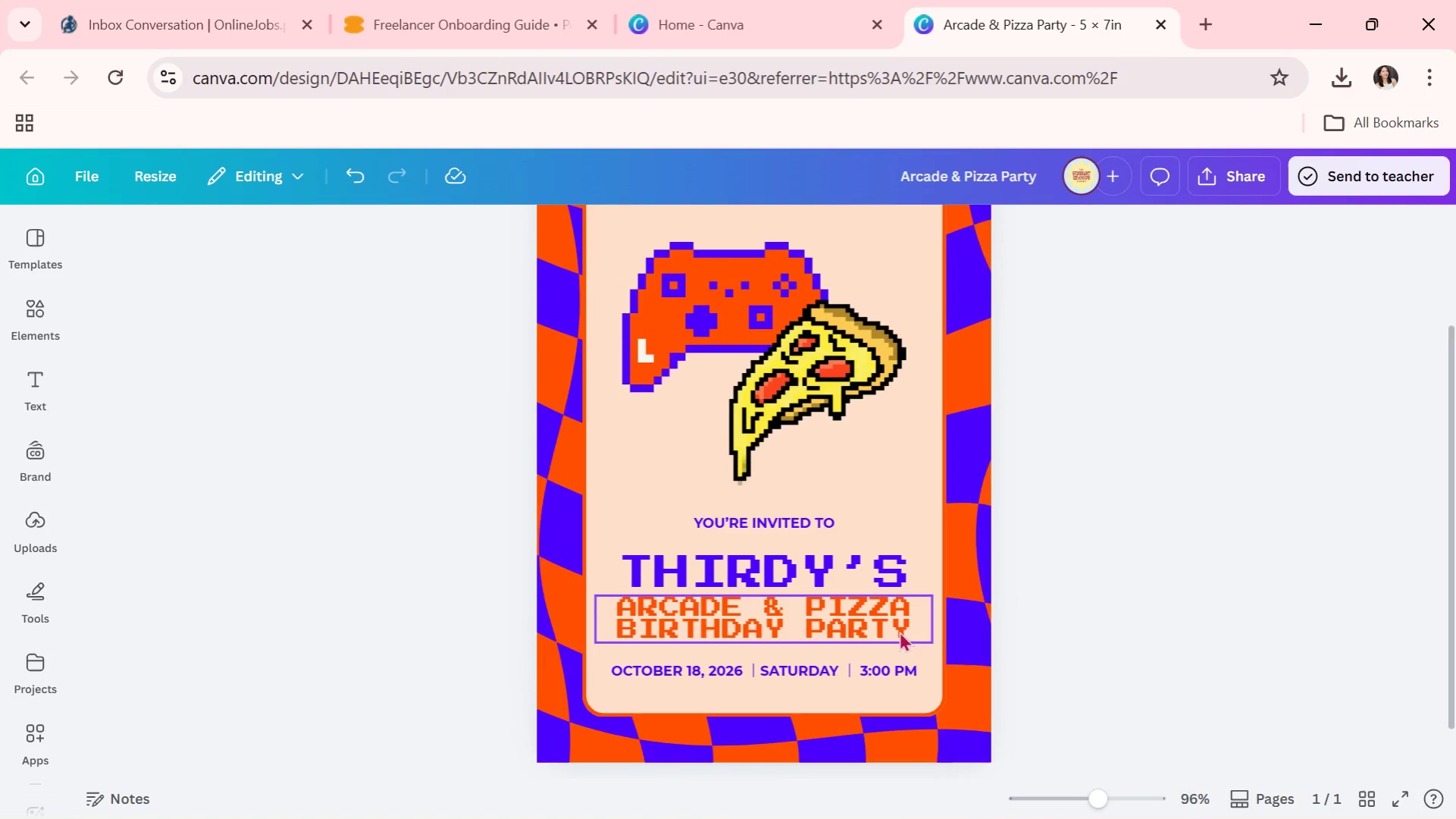 
double_click([846, 667])
 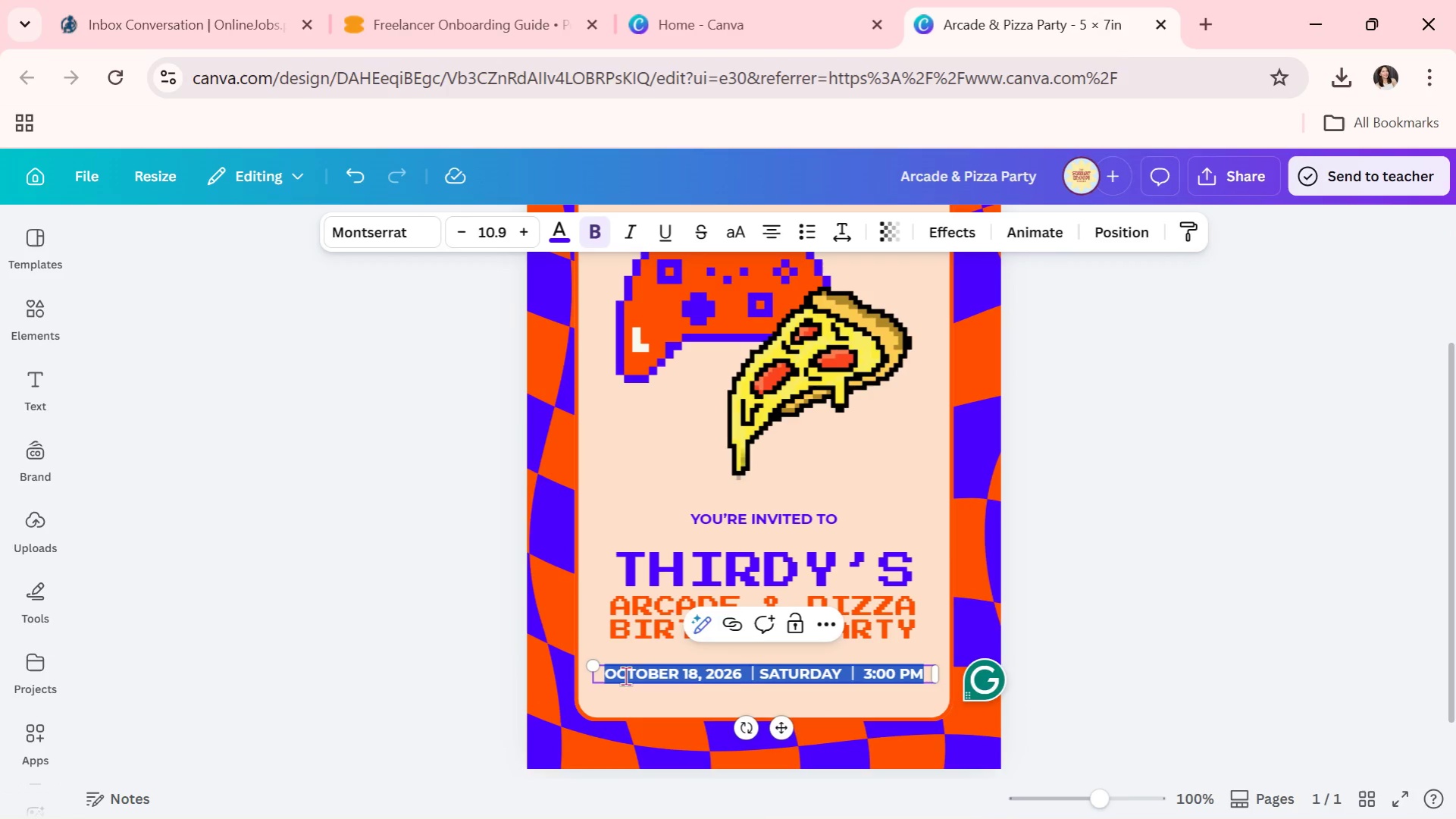 
left_click([601, 673])
 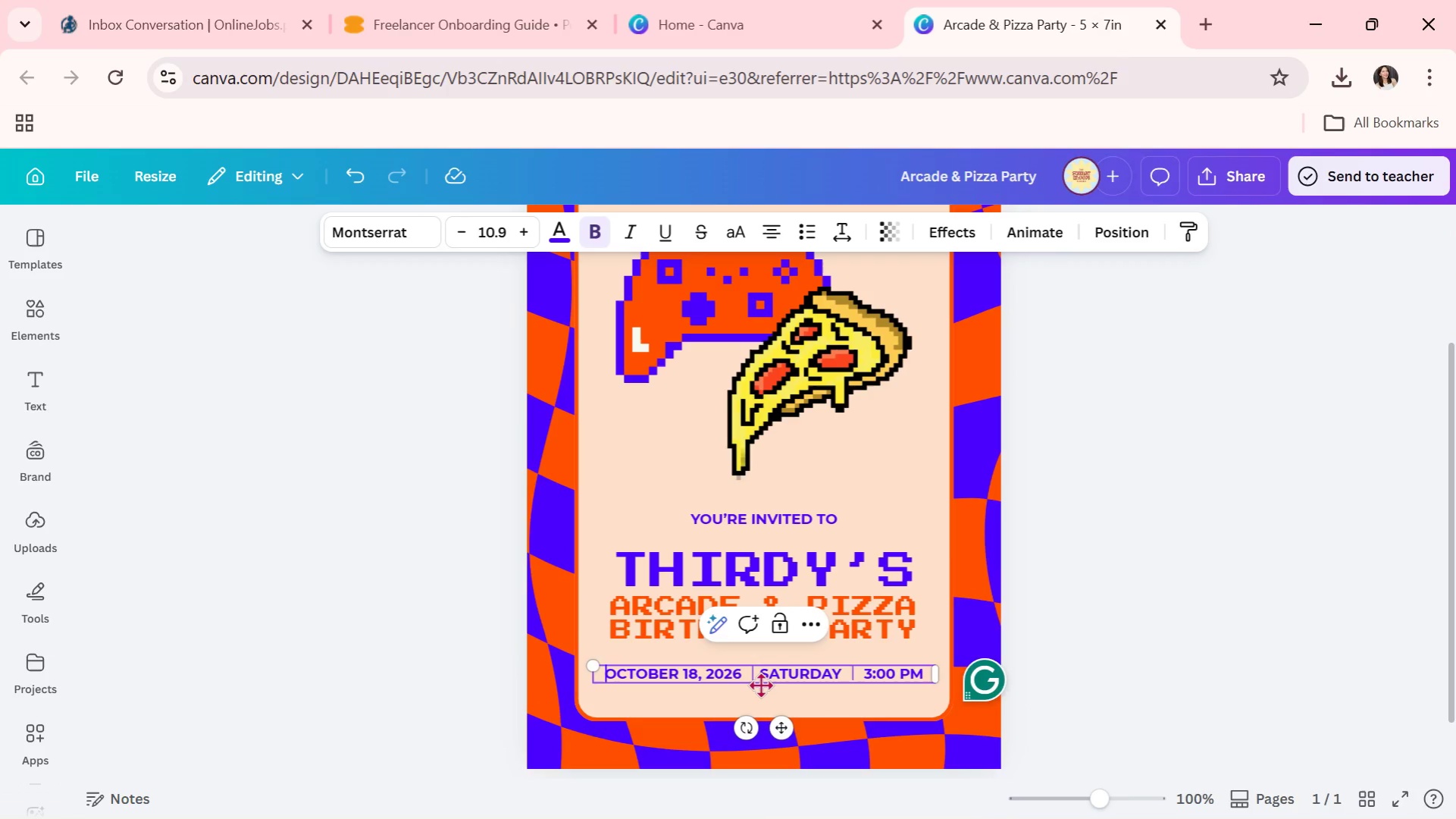 
key(Enter)
 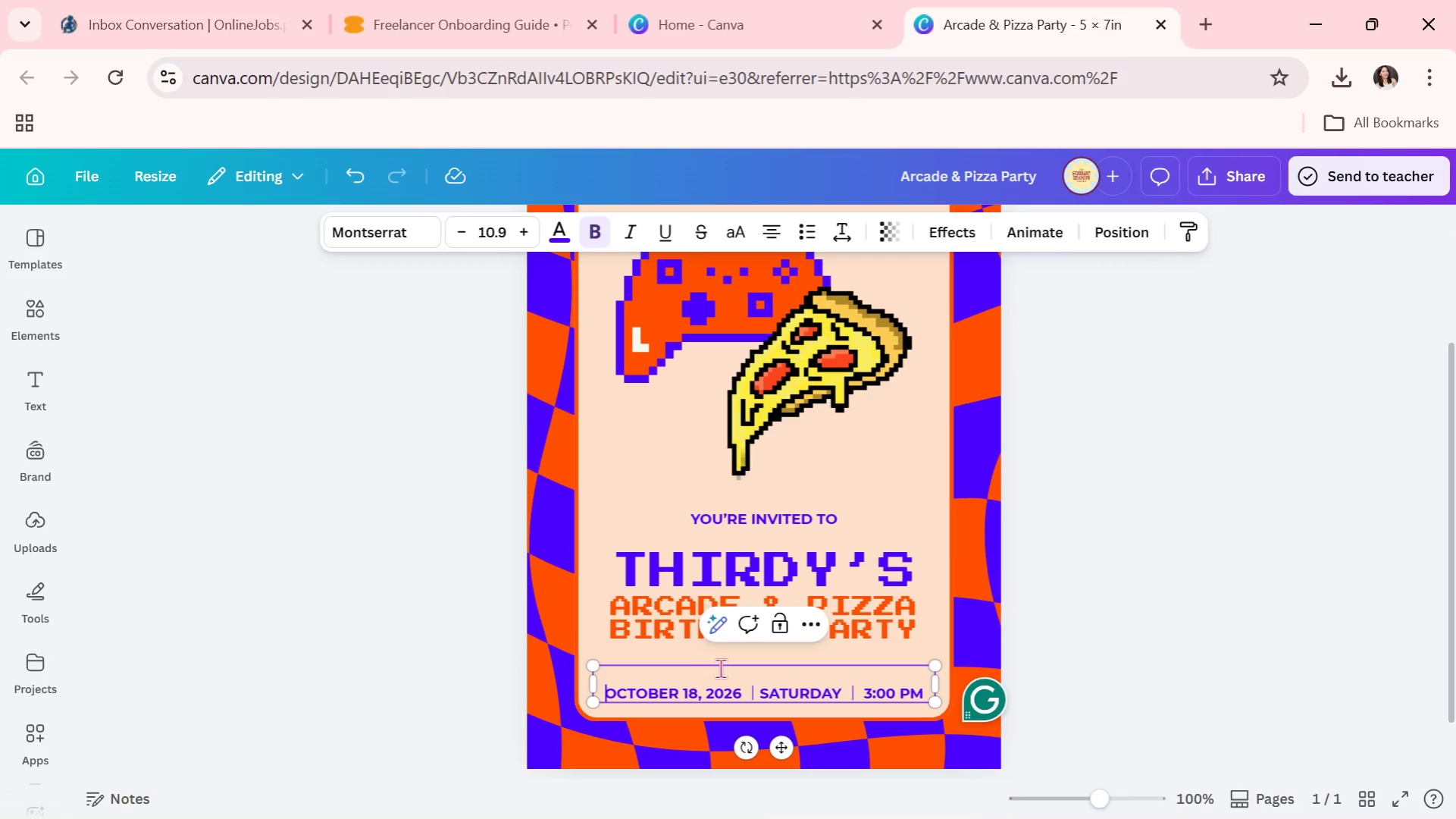 
left_click([723, 672])
 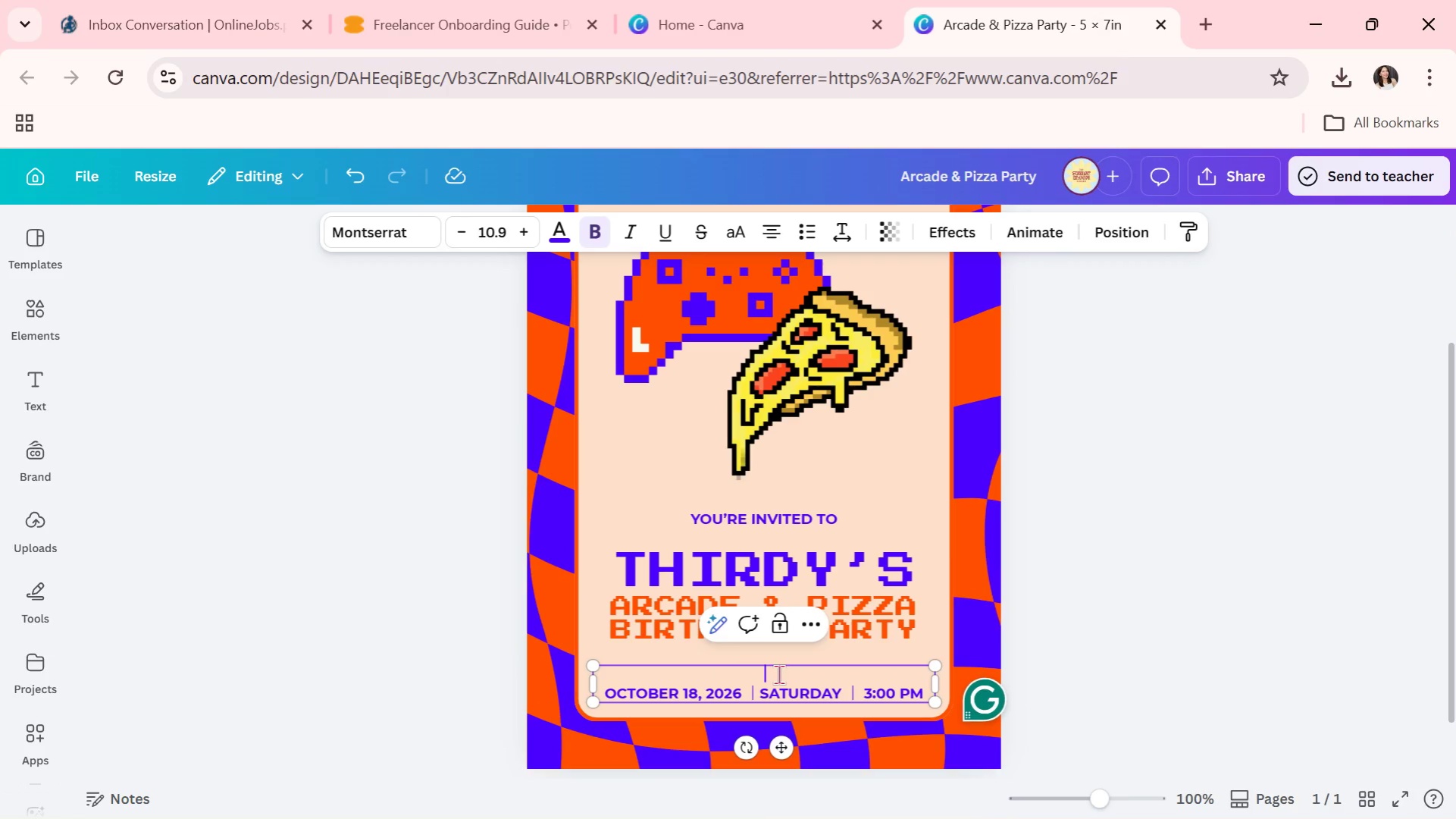 
type(1234 any)
key(Backspace)
key(Backspace)
key(Backspace)
type(ANYWHERE STREET, ANY CITY)
 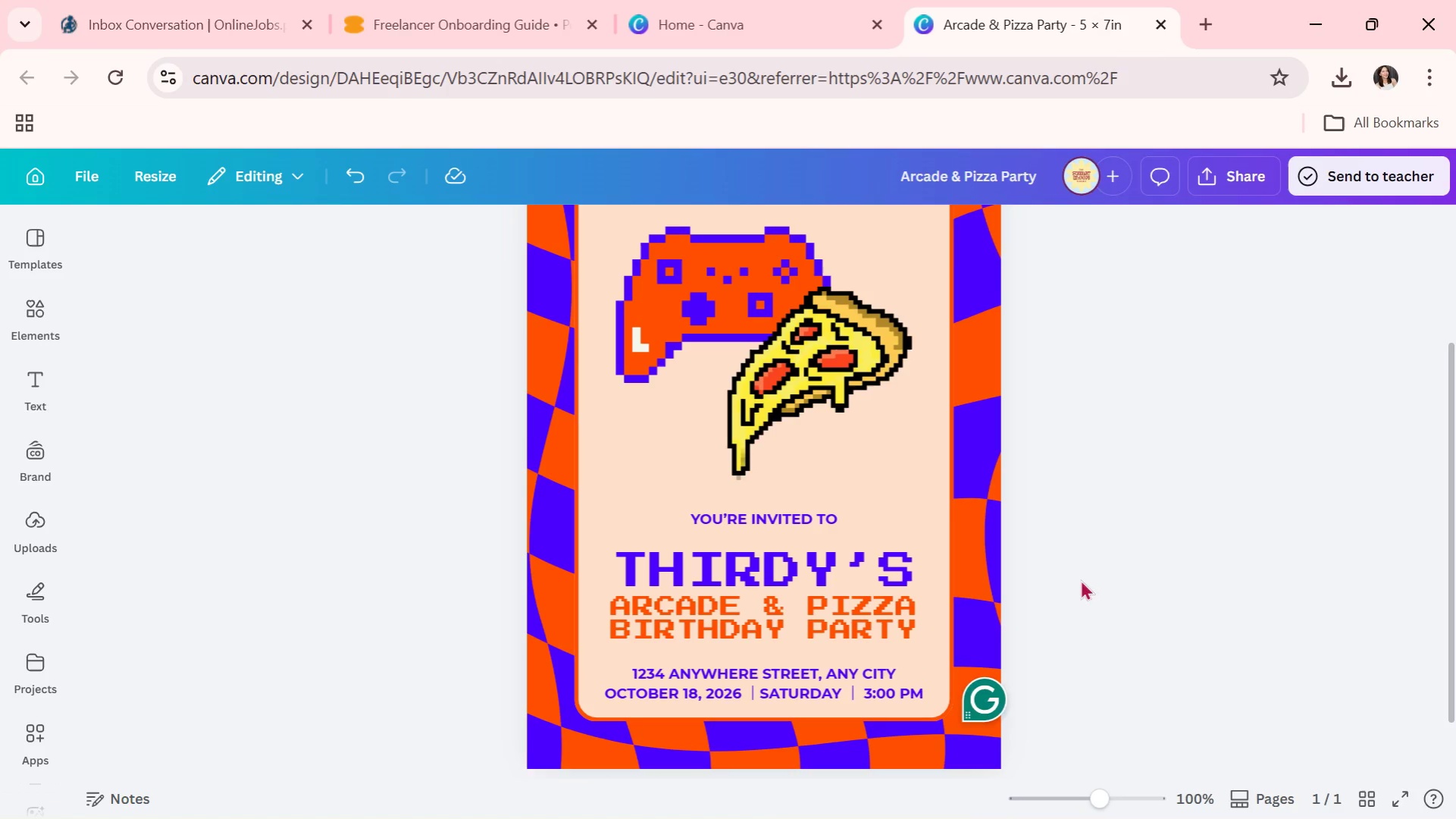 
left_click([851, 695])
 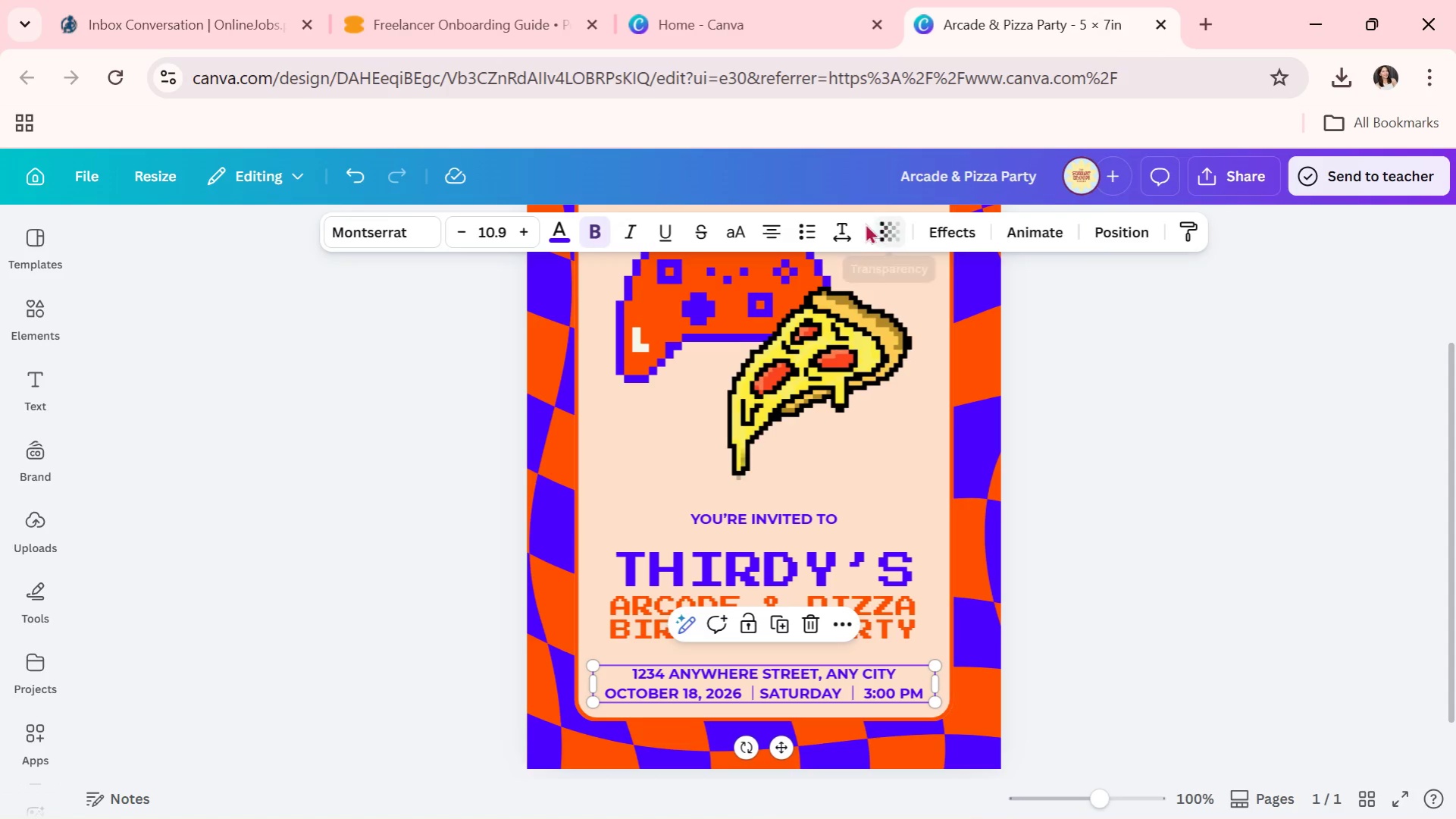 
left_click([844, 223])
 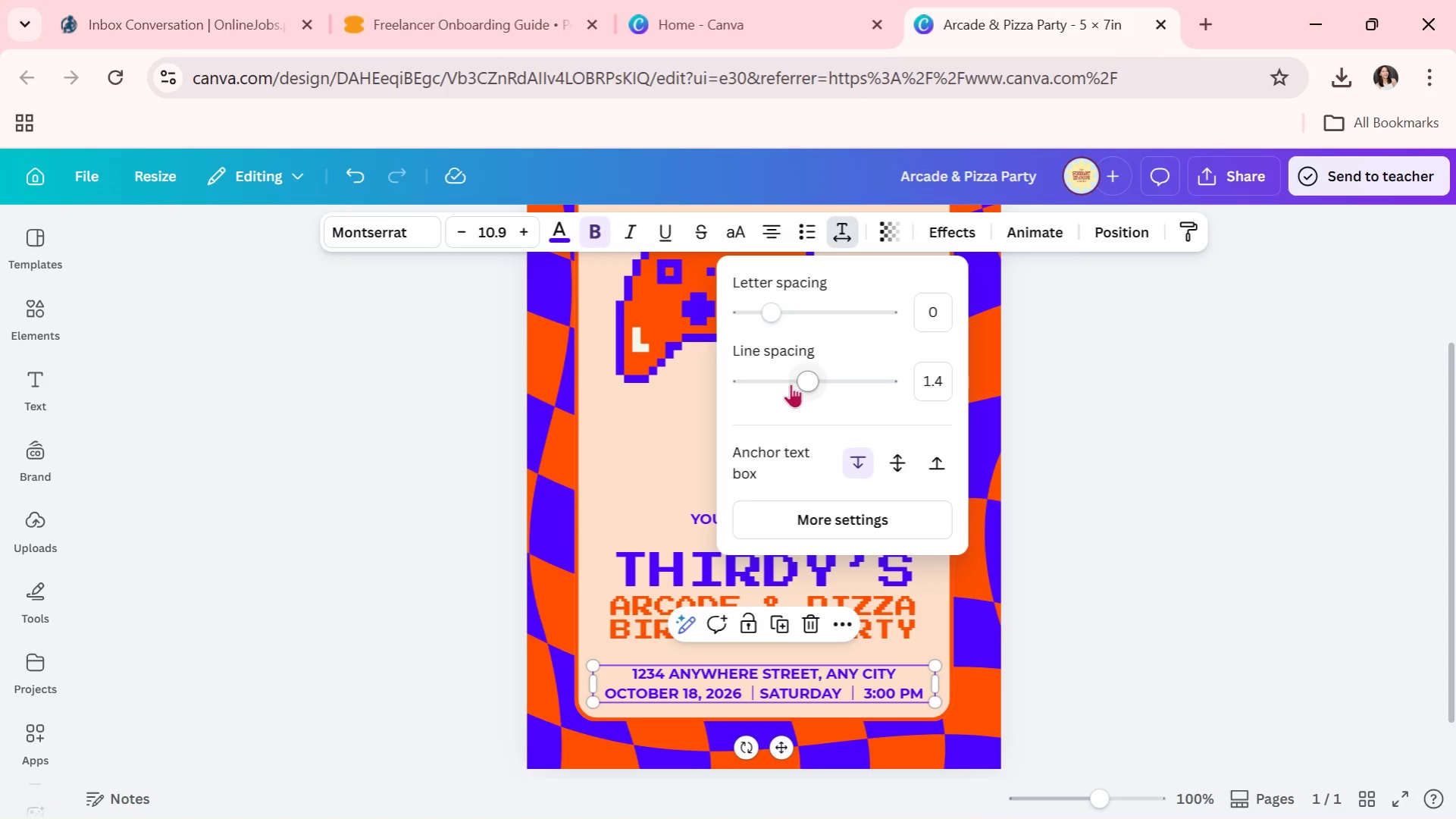 
left_click_drag(start_coordinate=[794, 382], to_coordinate=[787, 394])
 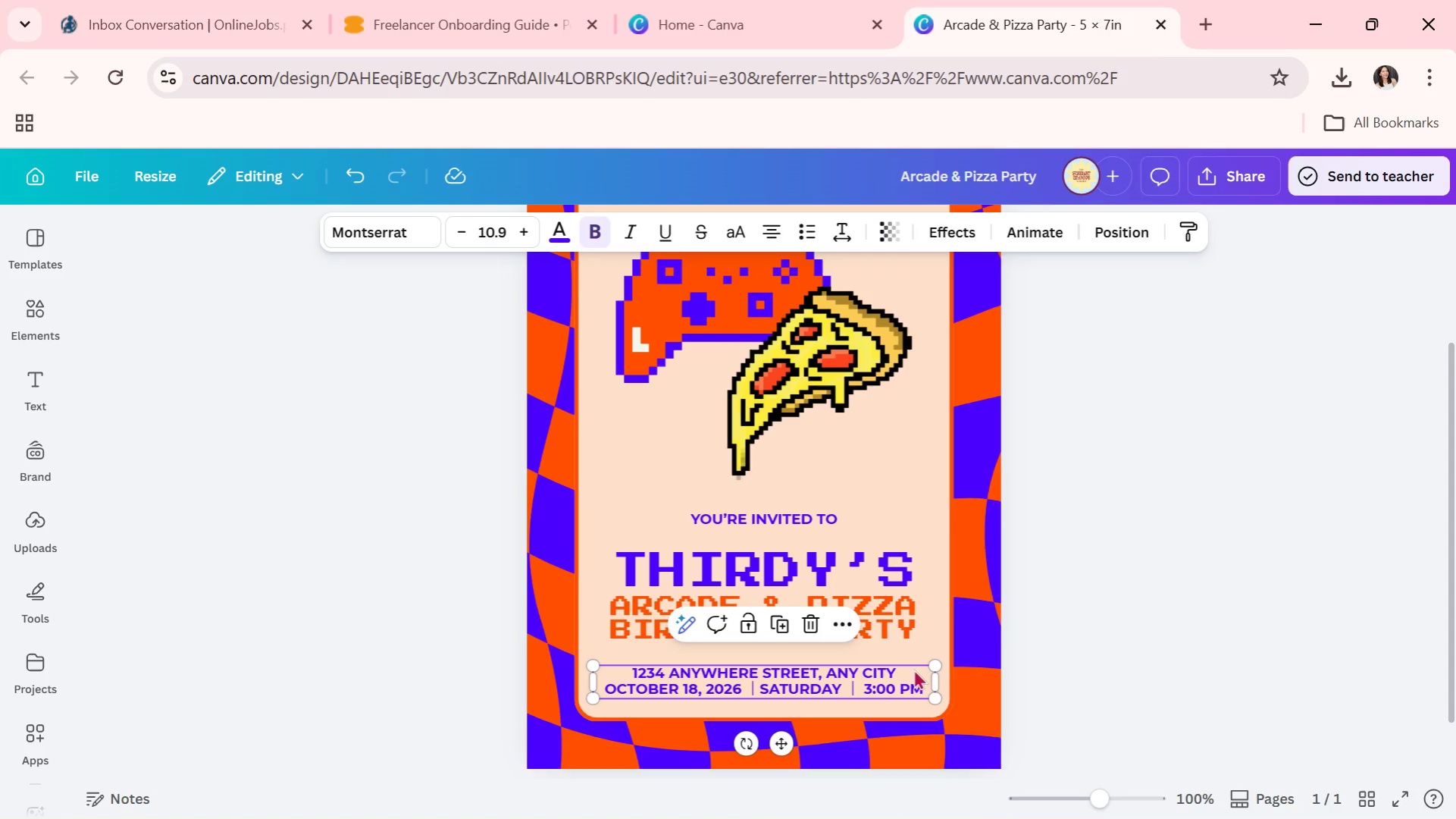 
left_click([1103, 622])
 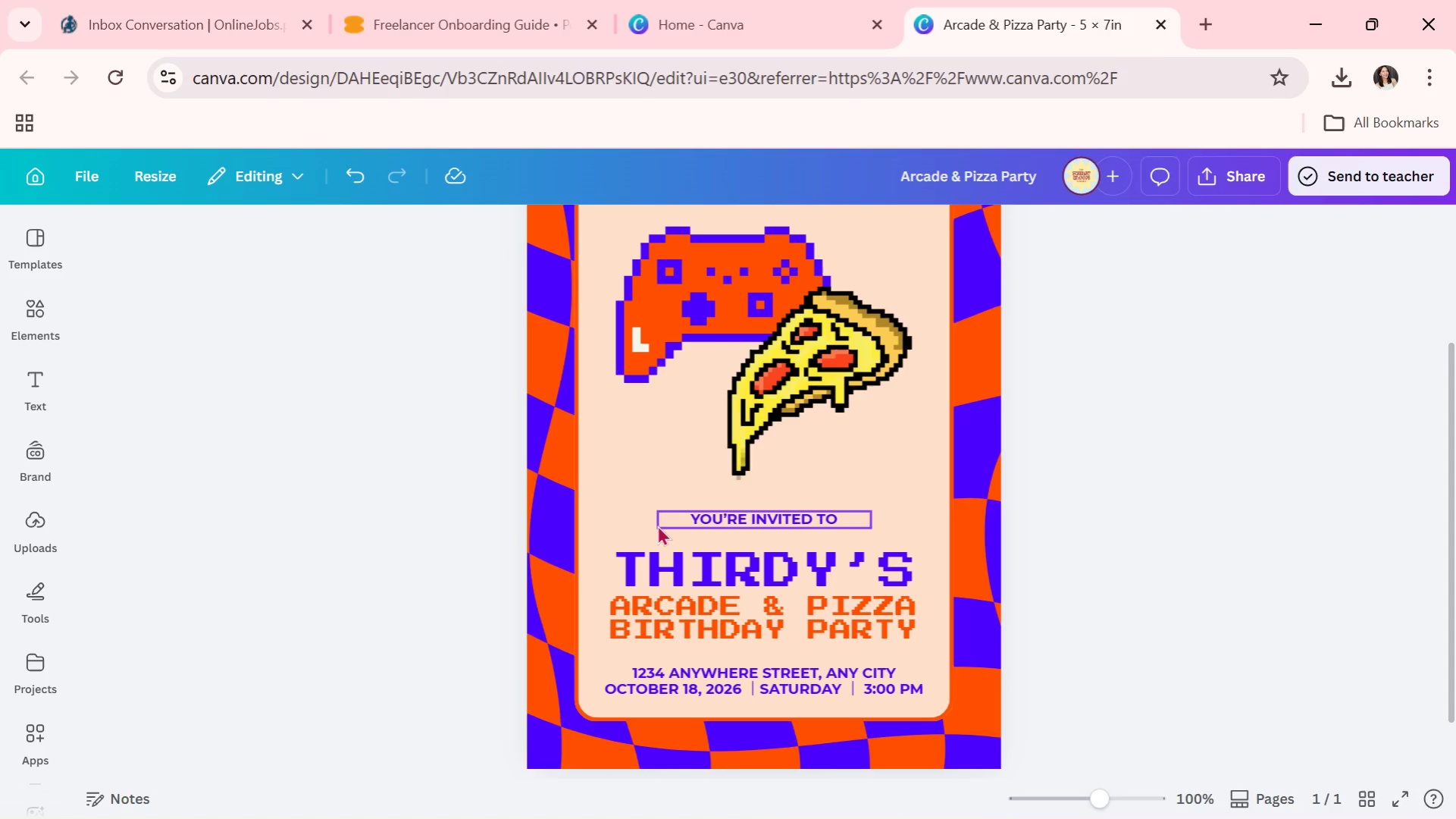 
left_click_drag(start_coordinate=[653, 516], to_coordinate=[822, 689])
 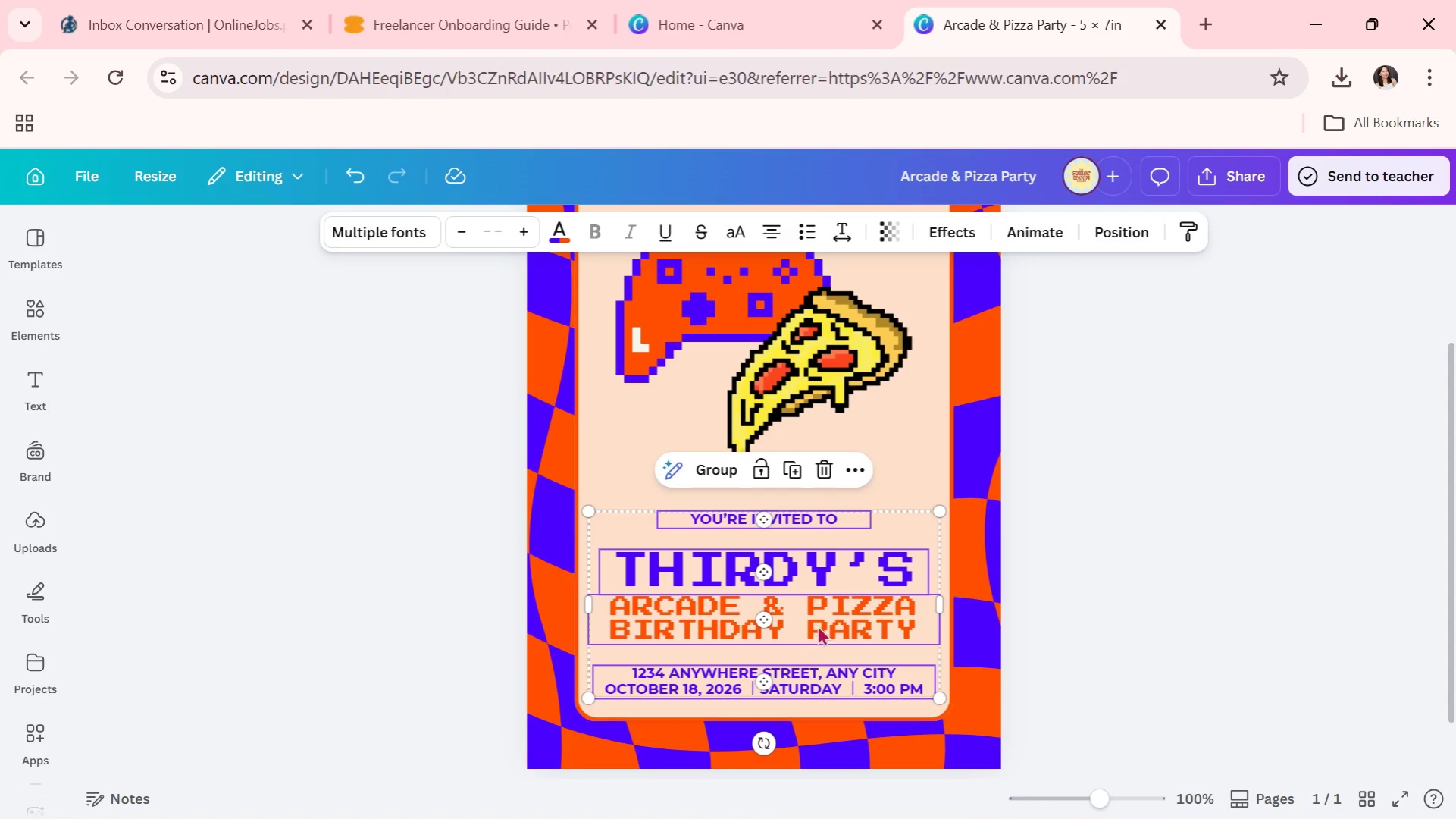 
left_click_drag(start_coordinate=[818, 624], to_coordinate=[814, 620])
 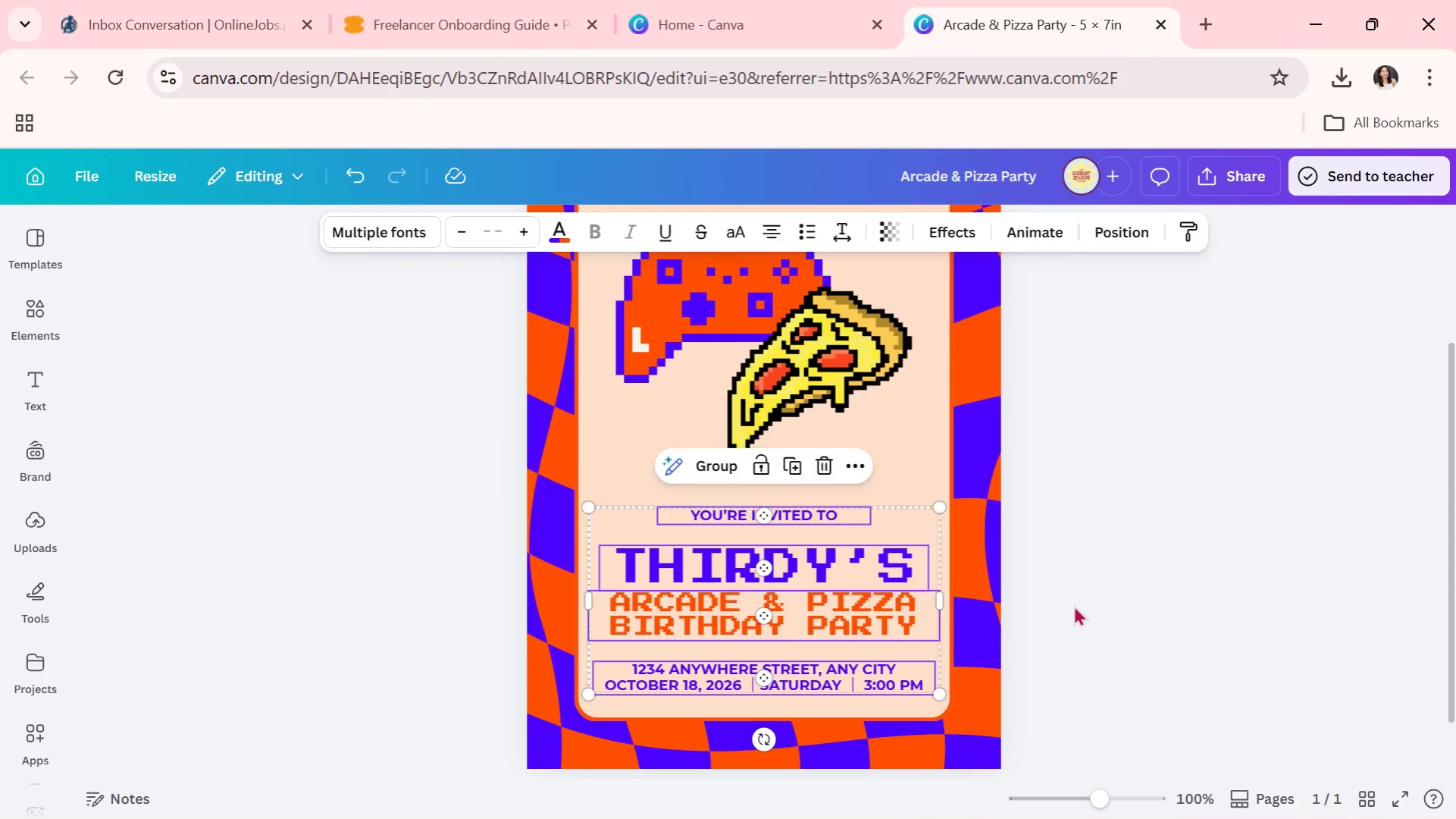 
double_click([1073, 605])
 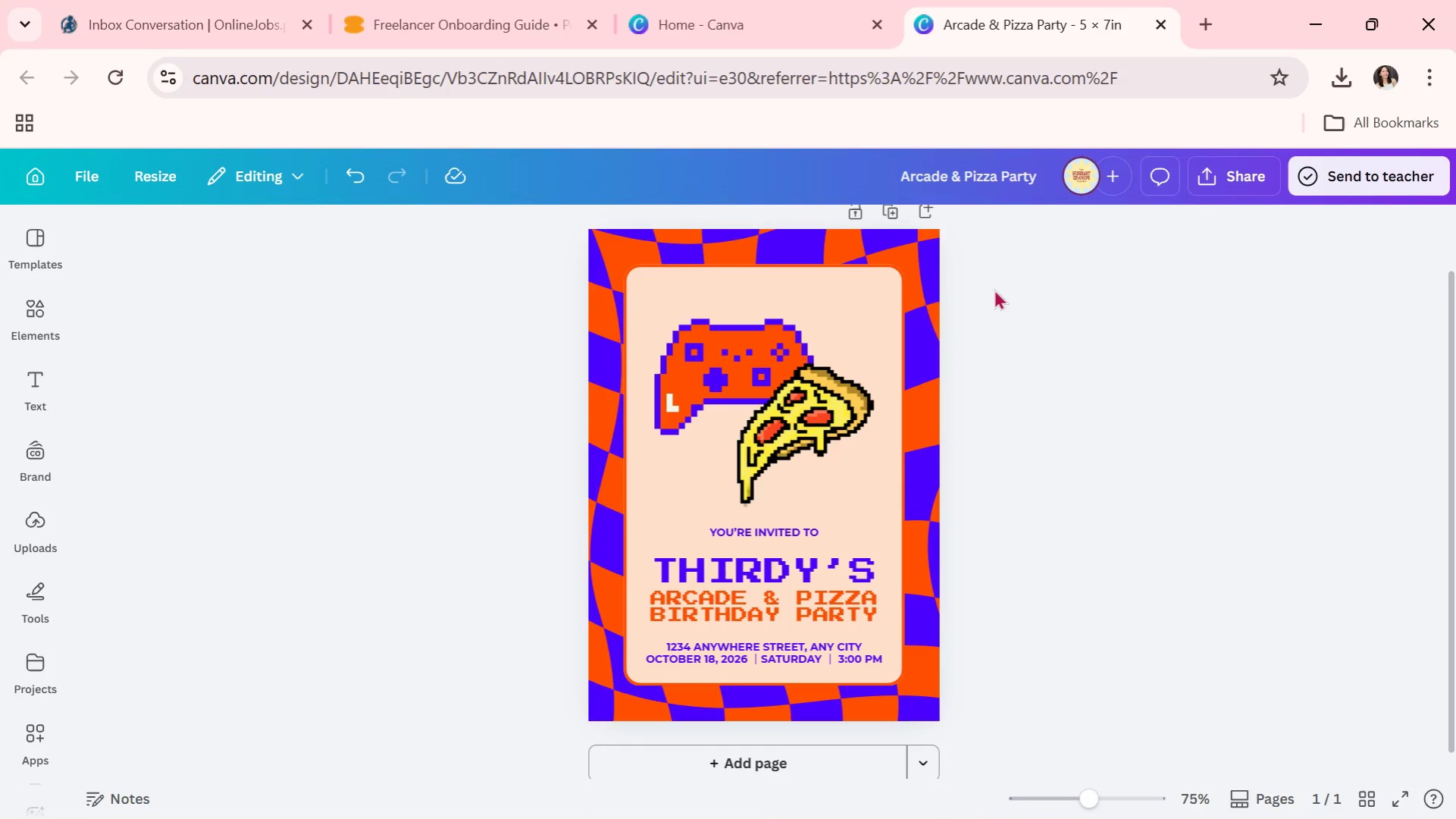 
left_click_drag(start_coordinate=[778, 0], to_coordinate=[784, 1])
 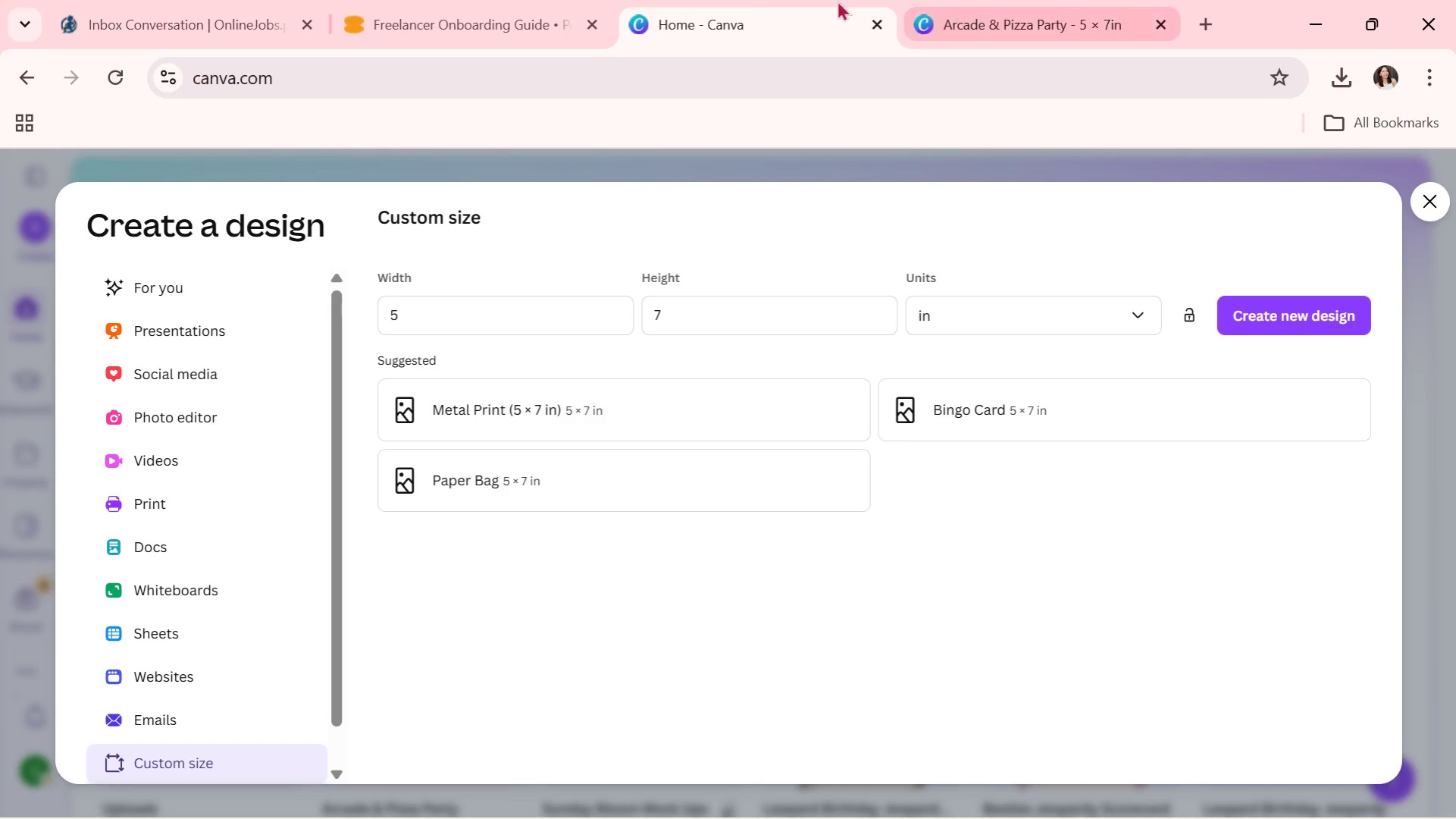 
left_click([466, 0])
 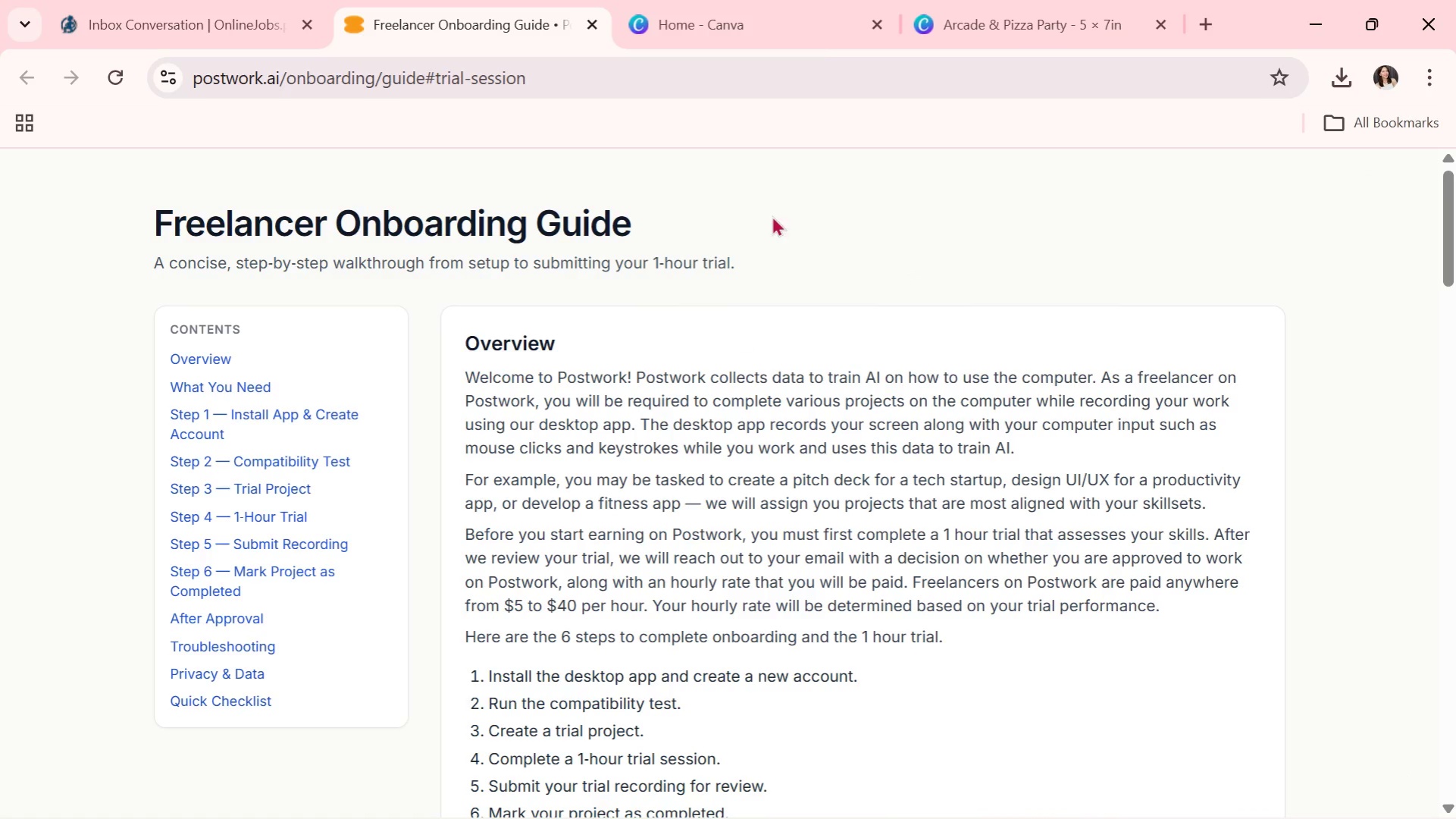 
left_click_drag(start_coordinate=[711, 0], to_coordinate=[720, 0])
 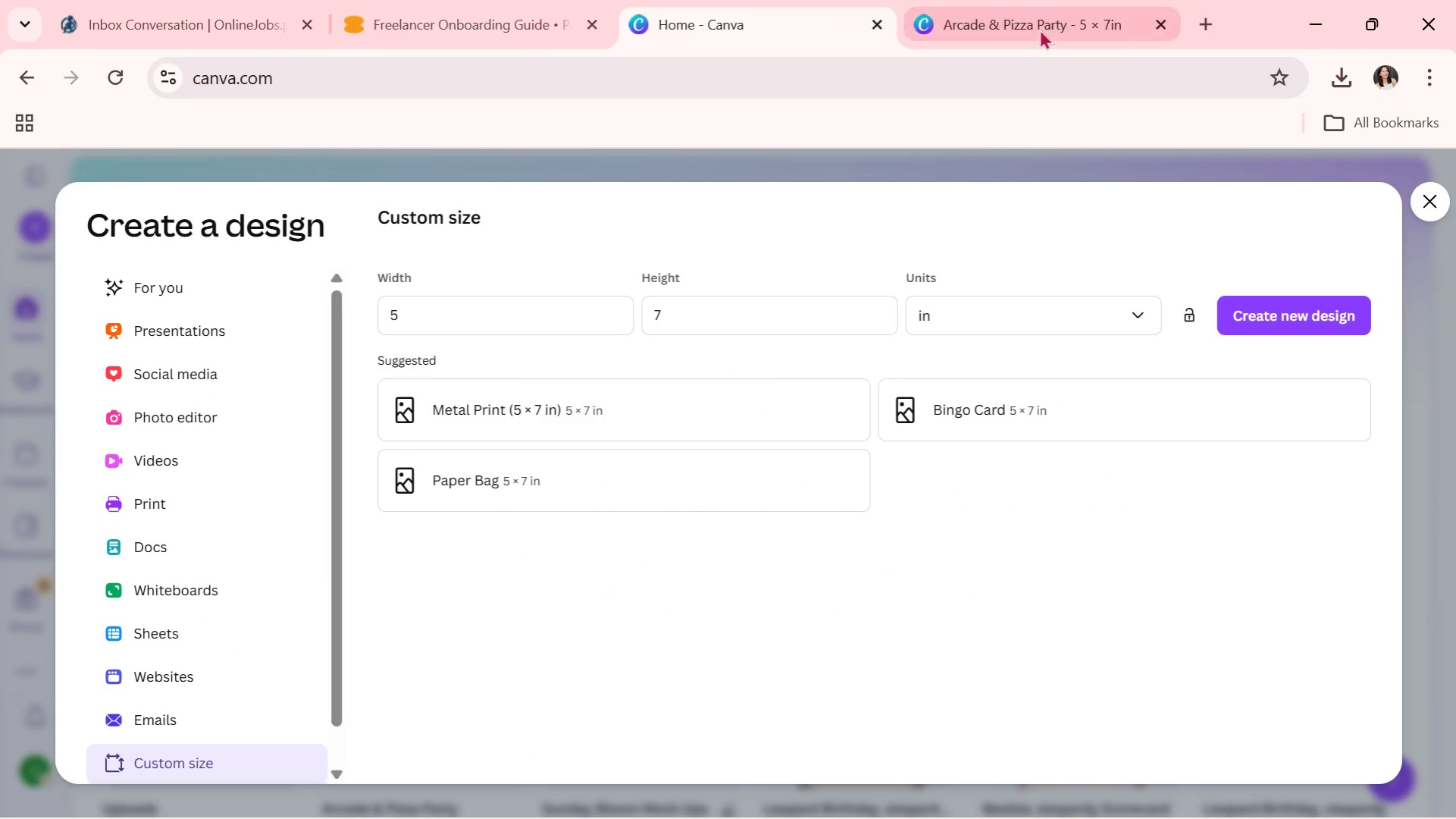 
double_click([1039, 29])
 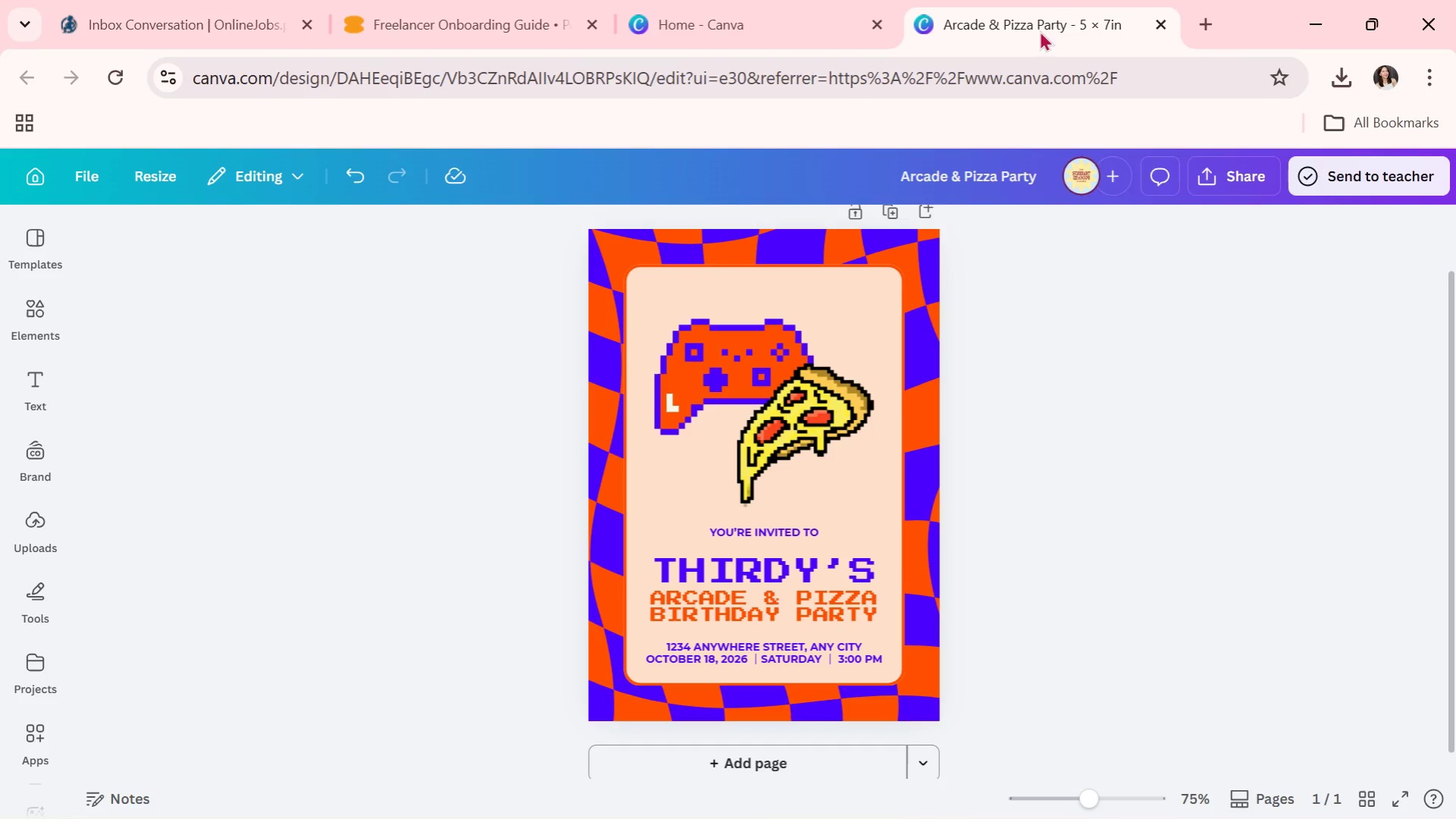 
key(Alt+AltLeft)
 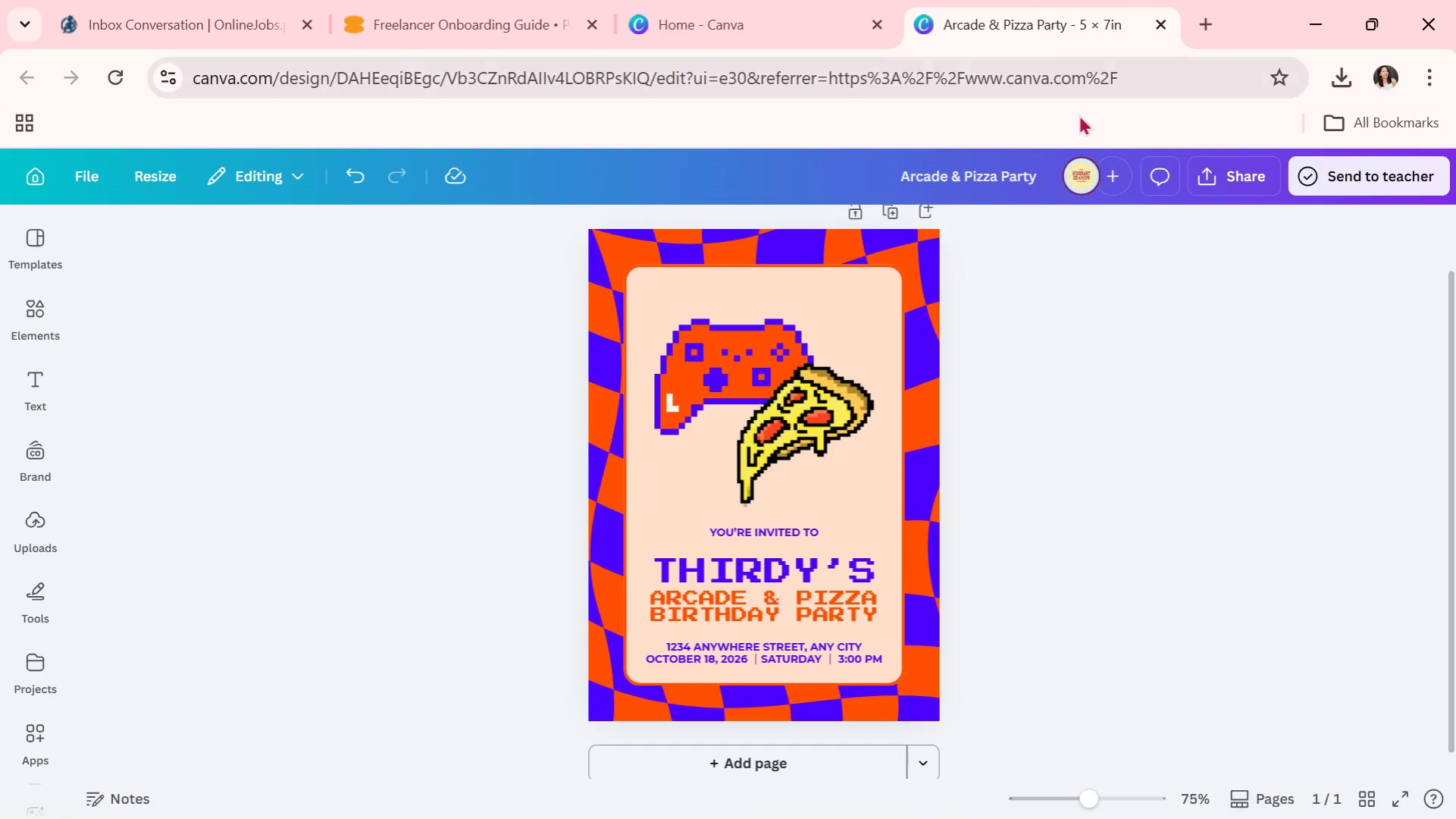 
key(Alt+Tab)